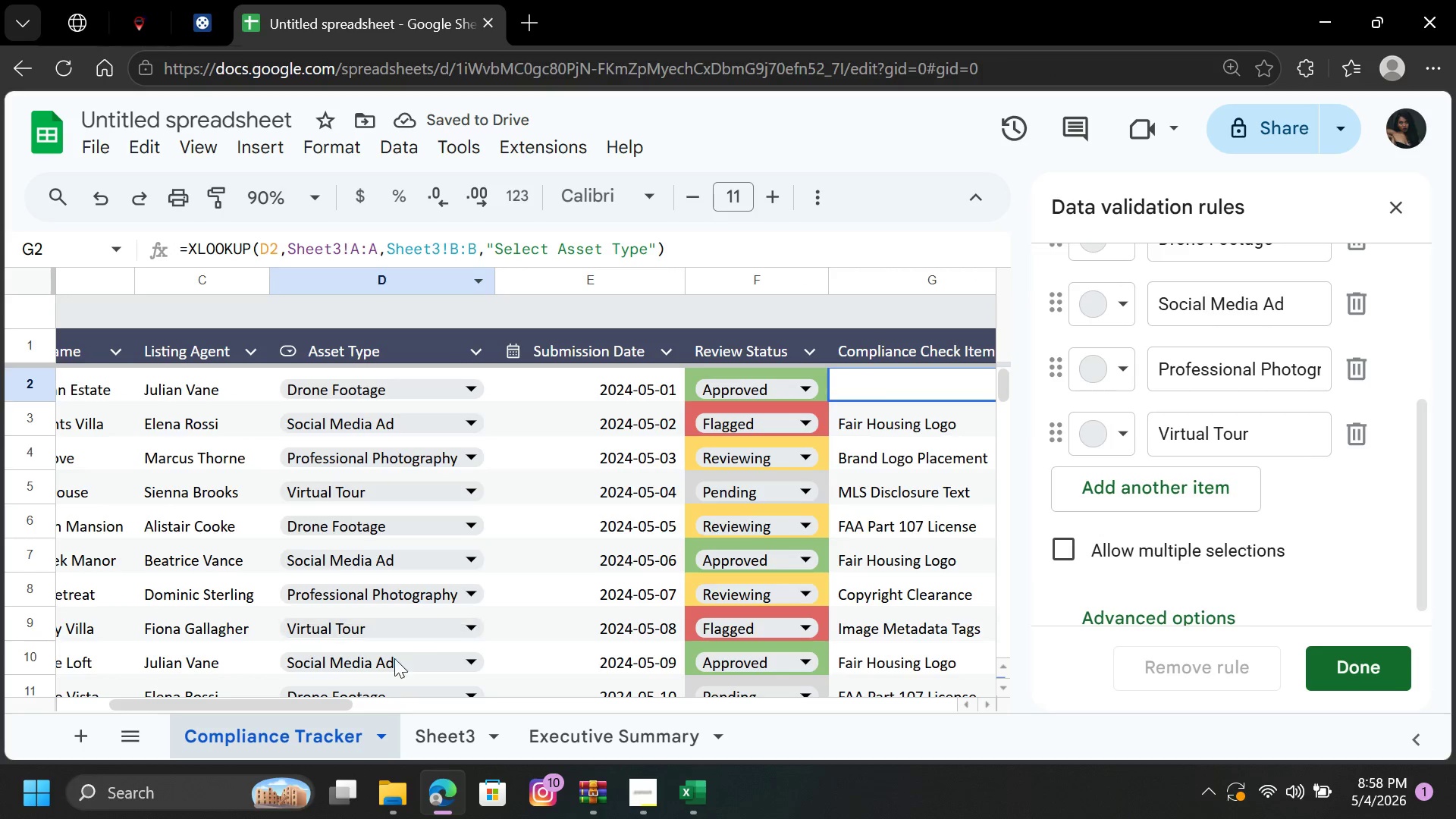 
left_click_drag(start_coordinate=[324, 708], to_coordinate=[374, 715])
 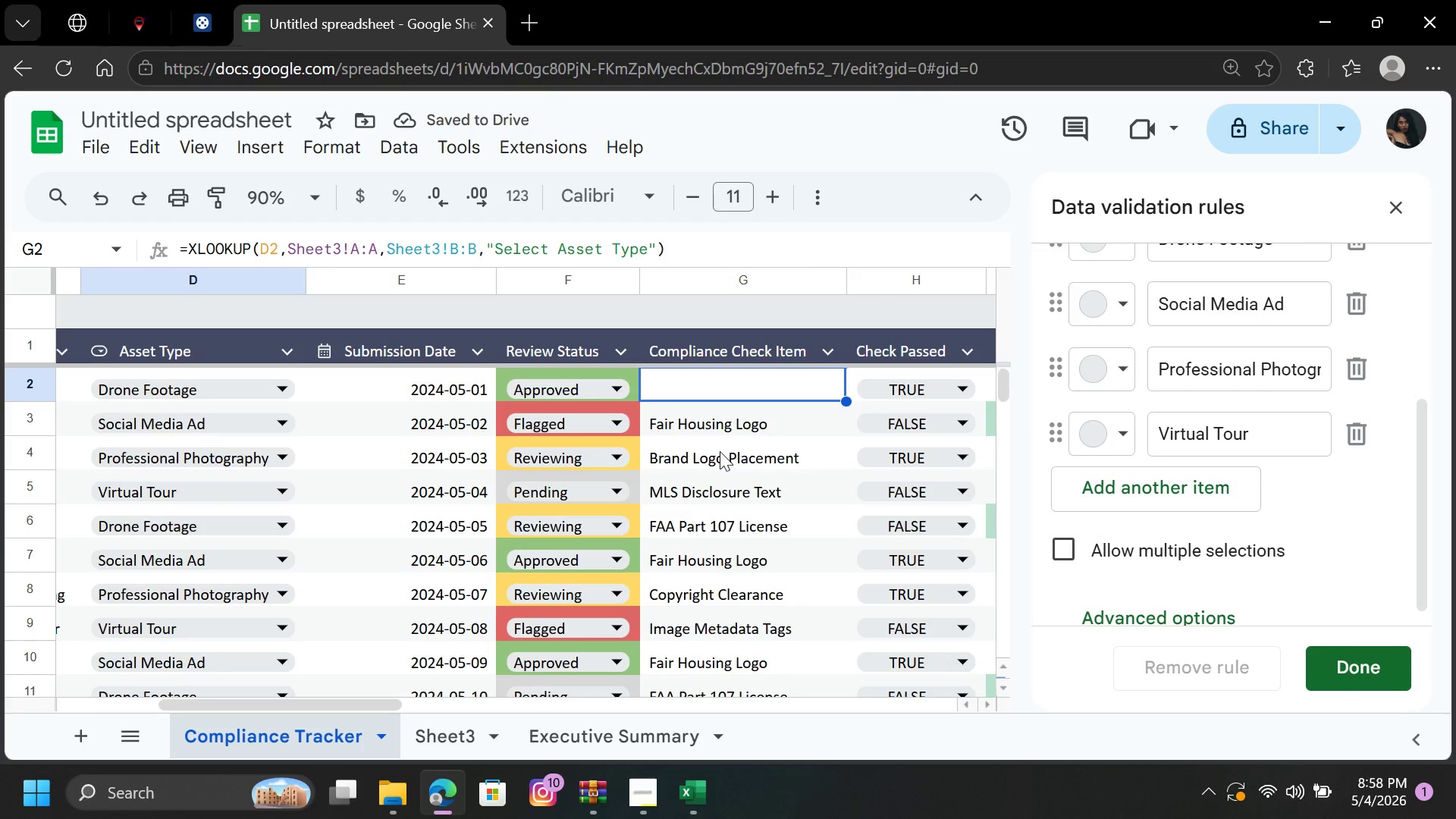 
left_click_drag(start_coordinate=[741, 460], to_coordinate=[741, 466])
 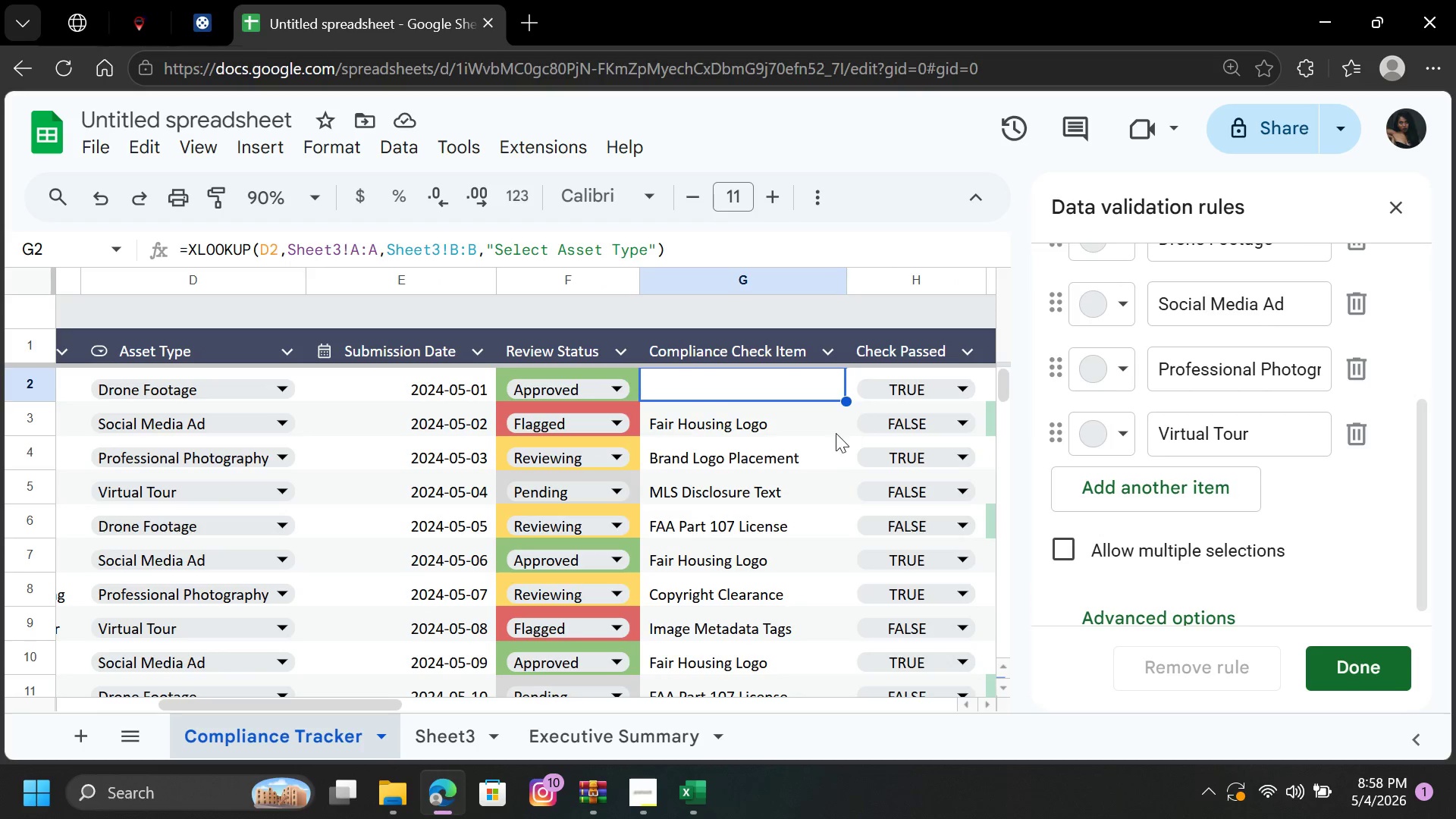 
wait(5.94)
 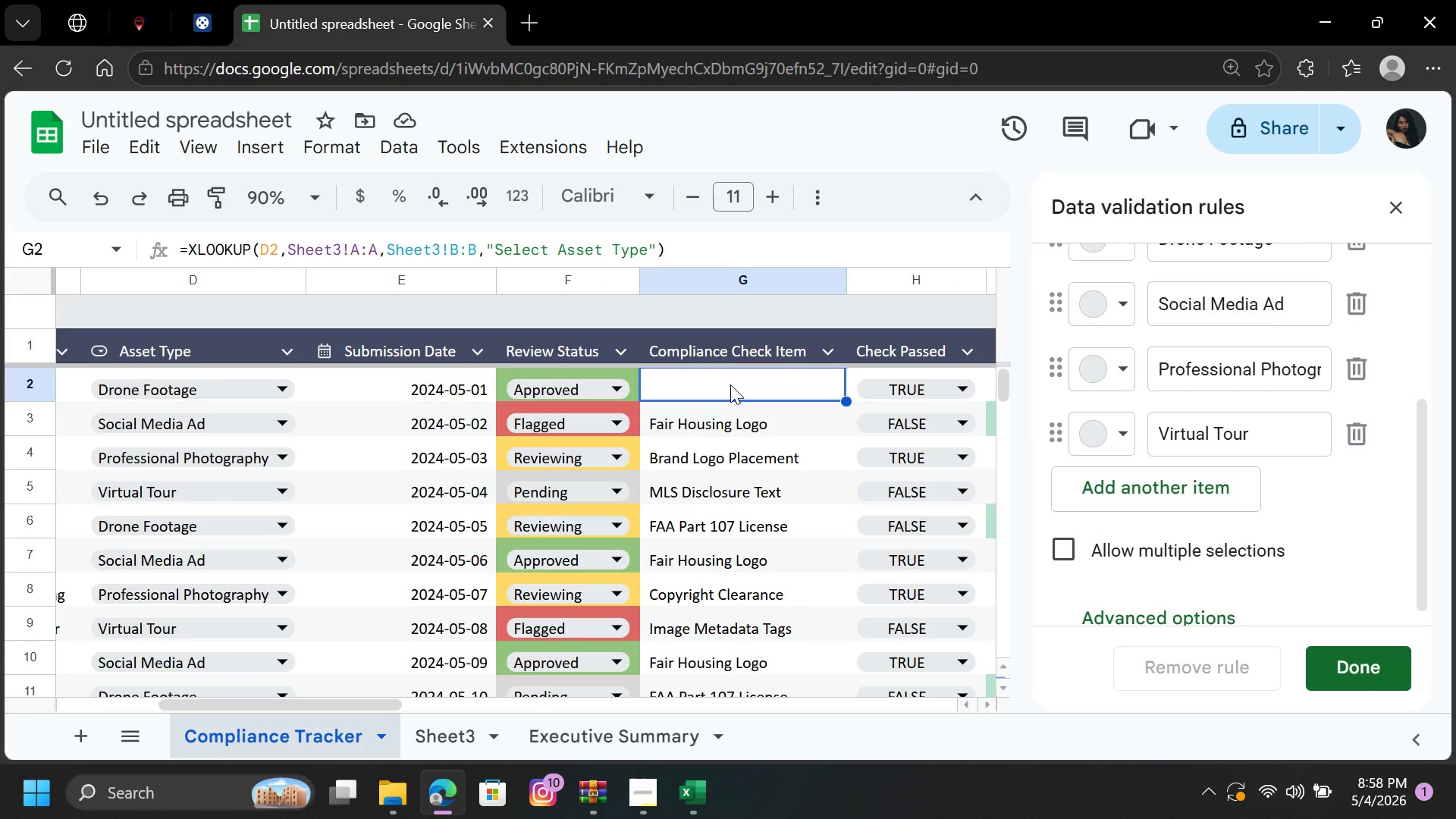 
left_click_drag(start_coordinate=[848, 401], to_coordinate=[838, 483])
 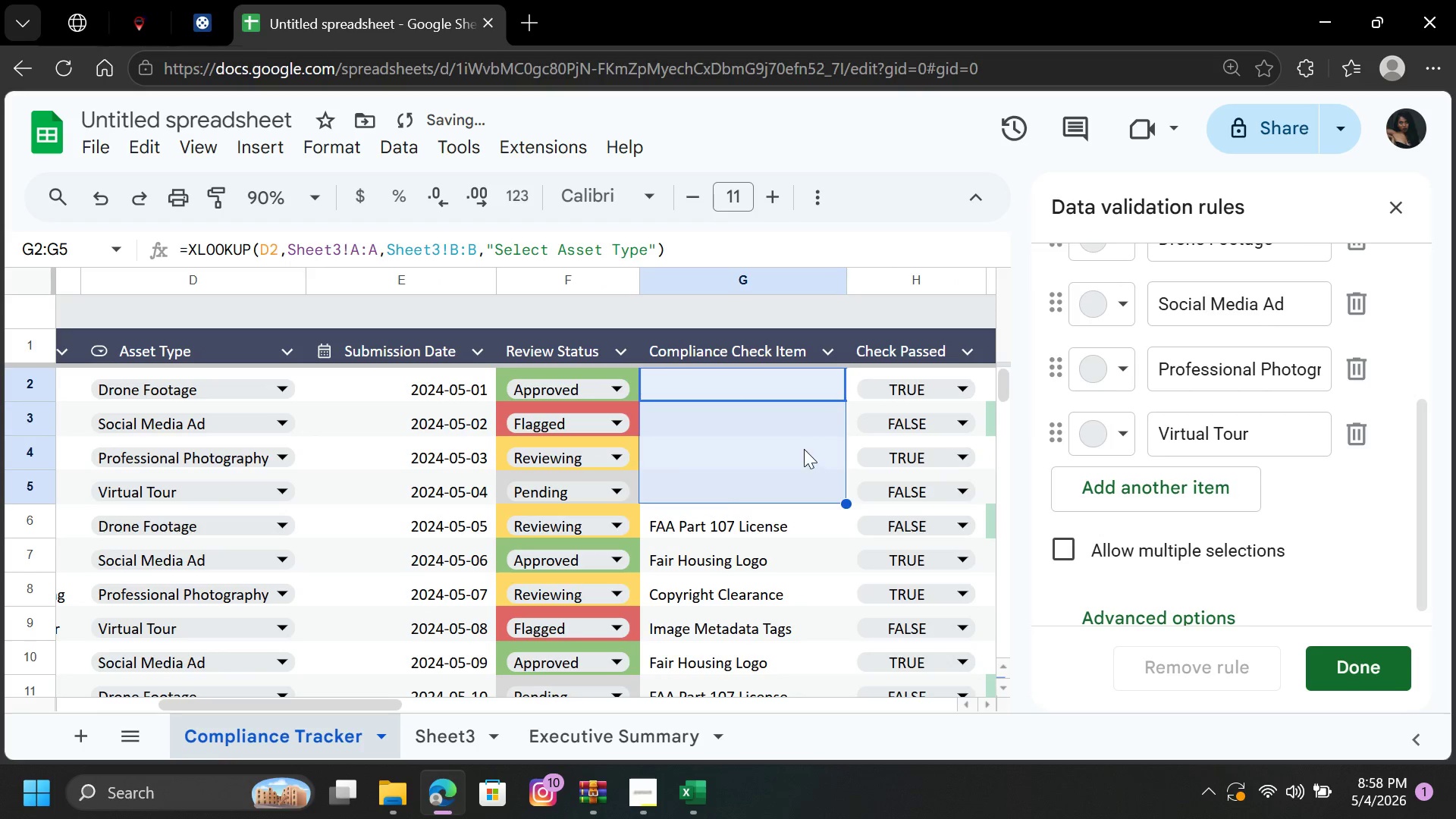 
left_click([802, 439])
 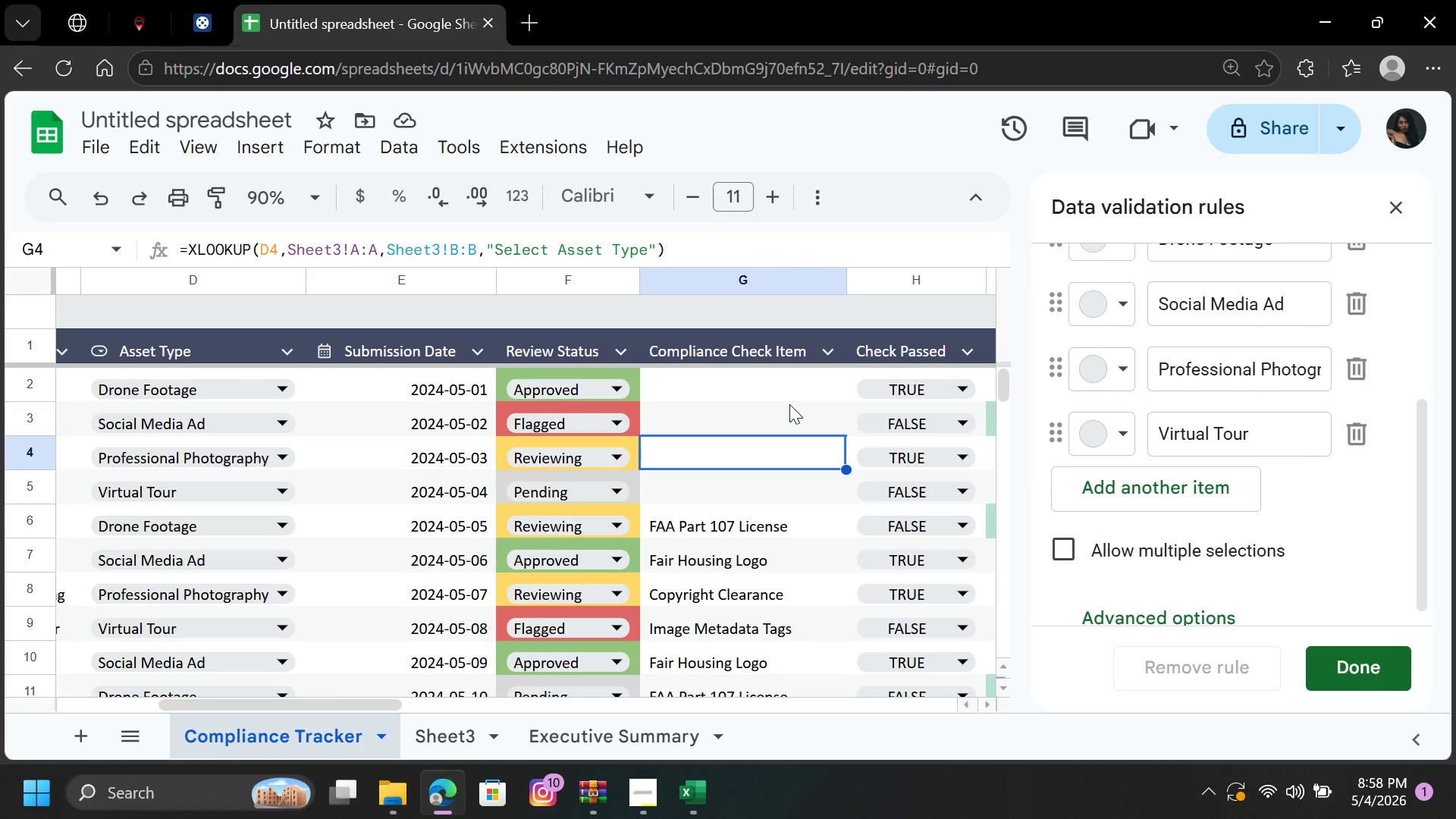 
wait(20.8)
 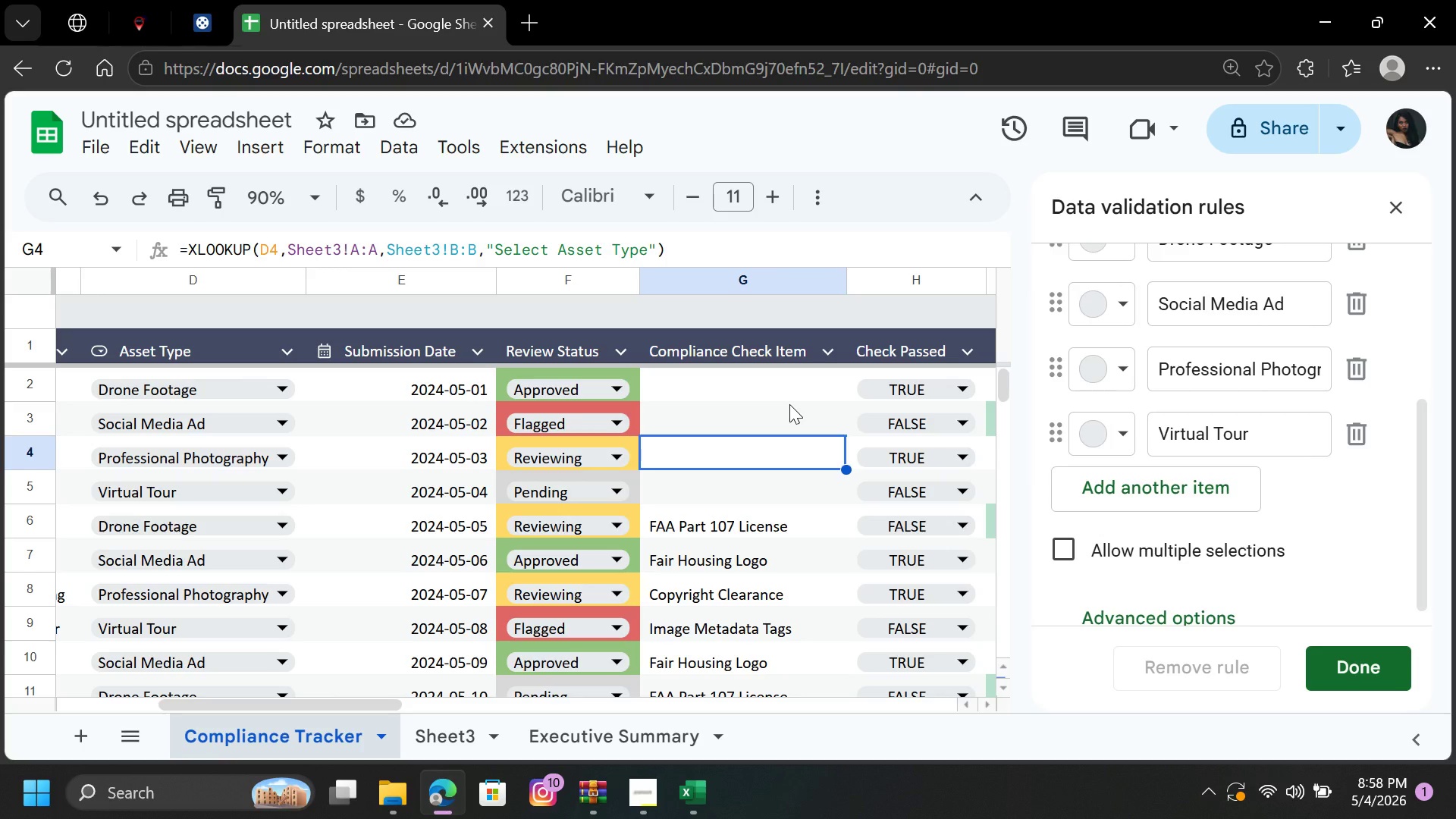 
double_click([112, 190])
 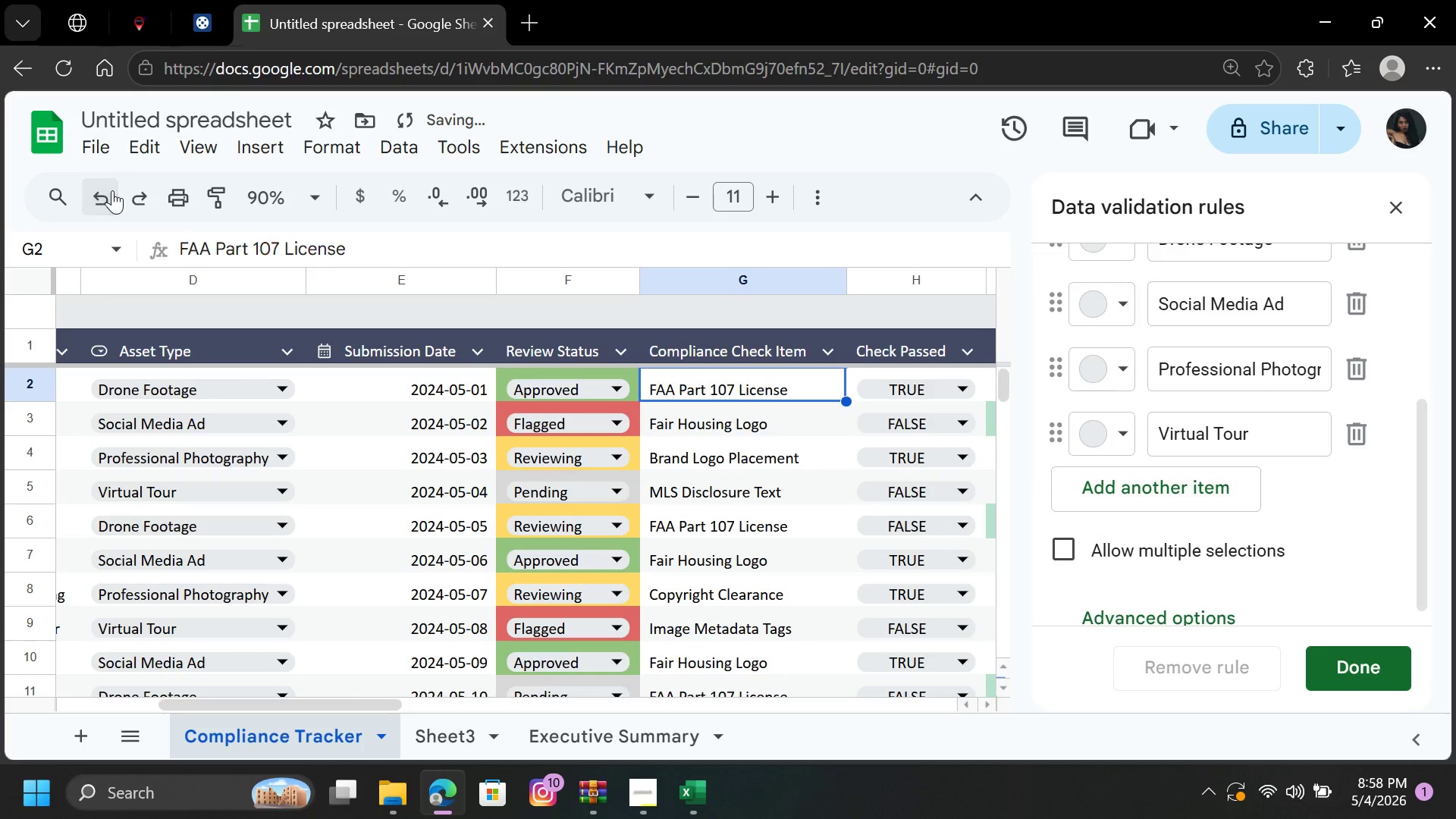 
triple_click([112, 190])
 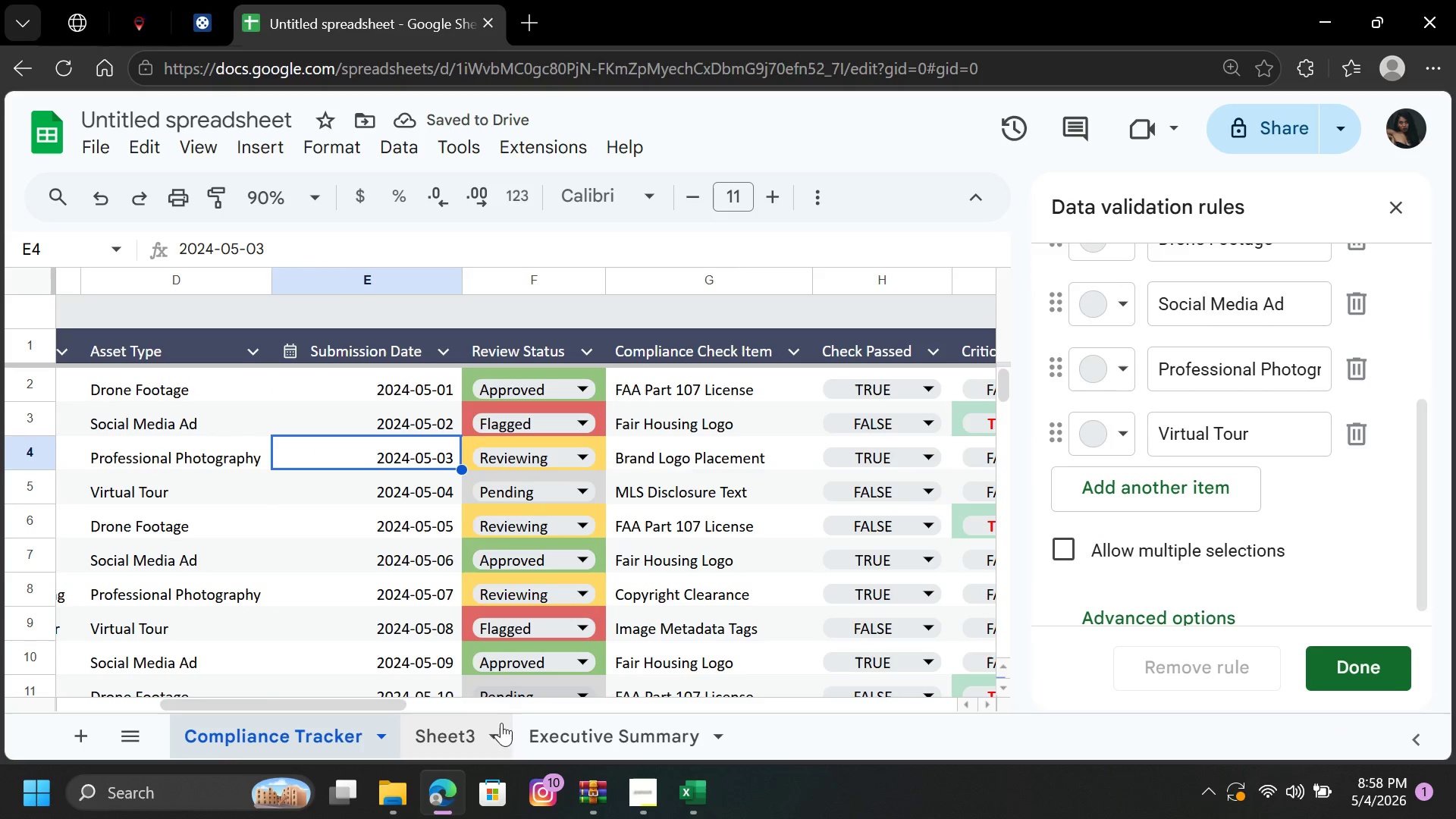 
left_click_drag(start_coordinate=[355, 704], to_coordinate=[190, 722])
 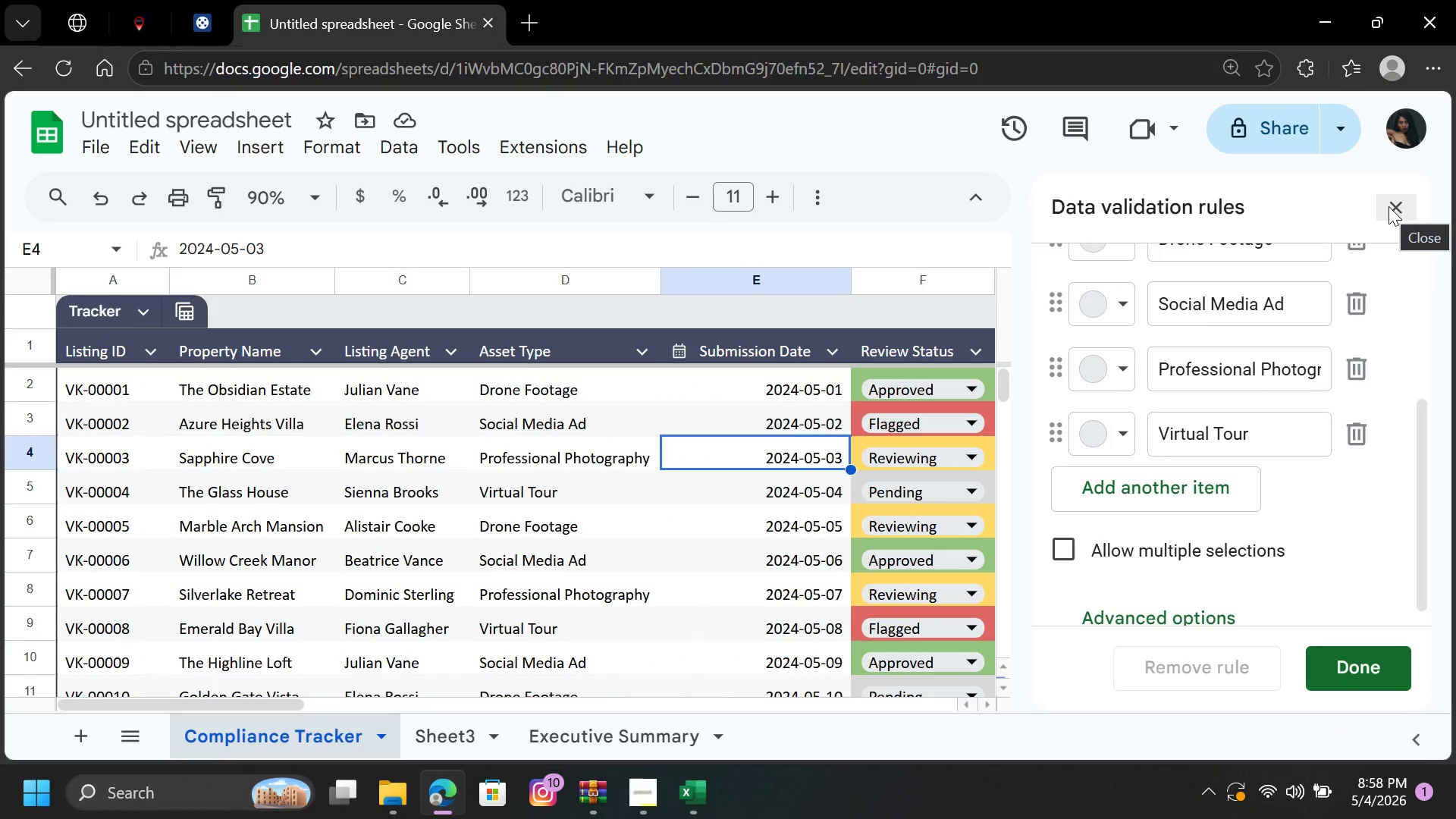 
wait(12.08)
 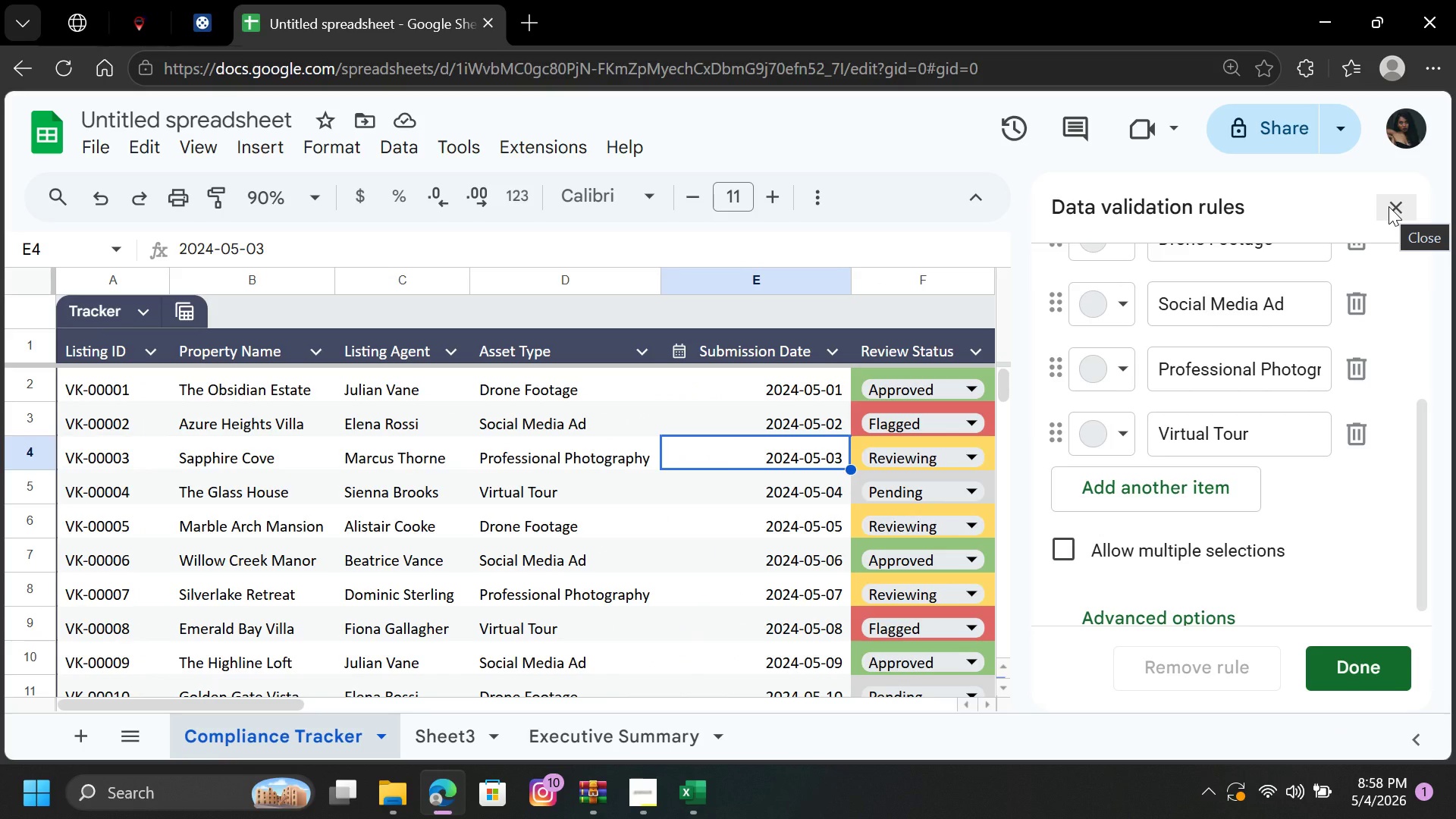 
scroll: coordinate [734, 548], scroll_direction: down, amount: 7.0
 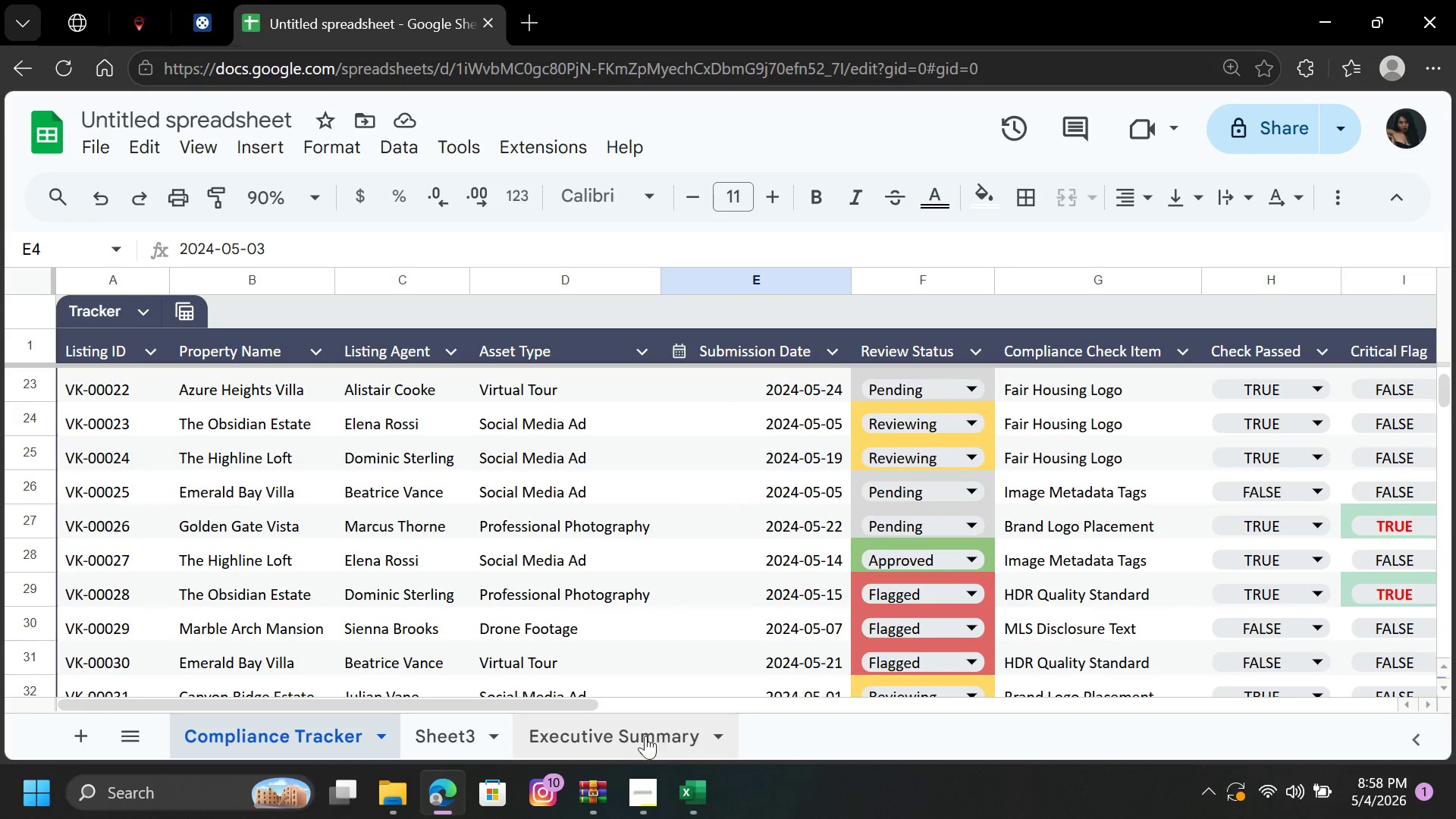 
mouse_move([462, 730])
 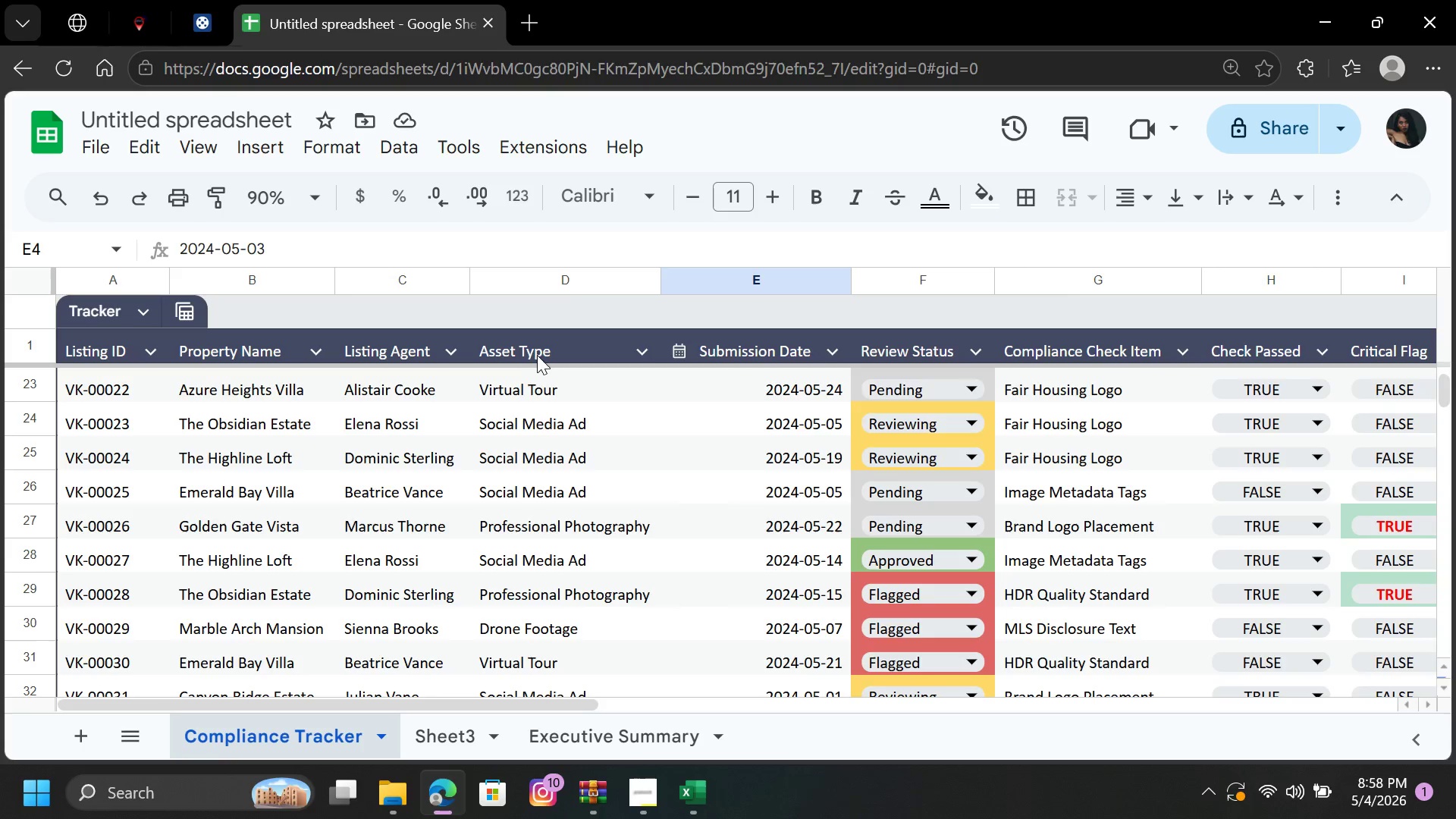 
left_click([531, 347])
 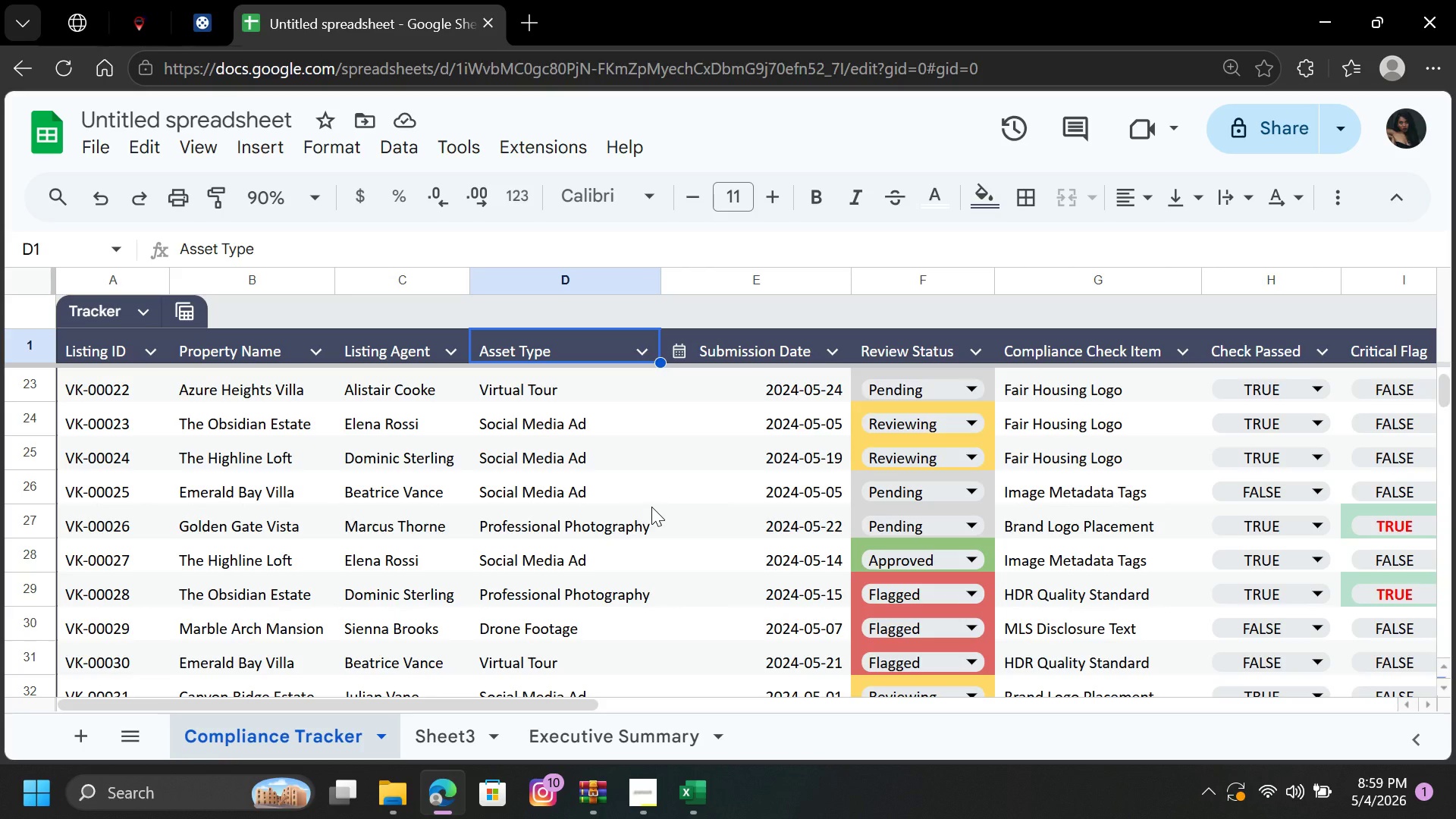 
wait(6.16)
 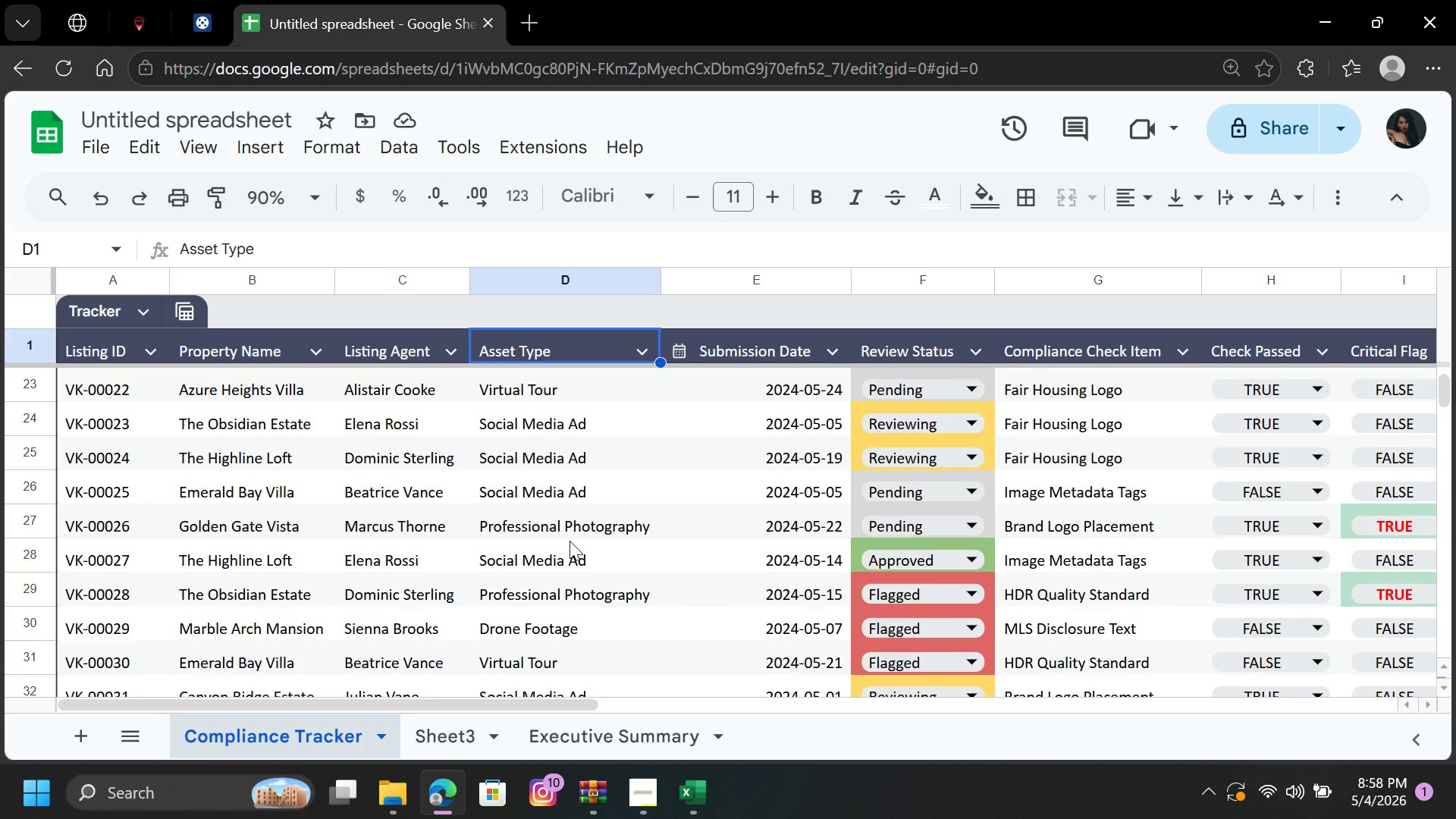 
left_click_drag(start_coordinate=[514, 697], to_coordinate=[656, 711])
 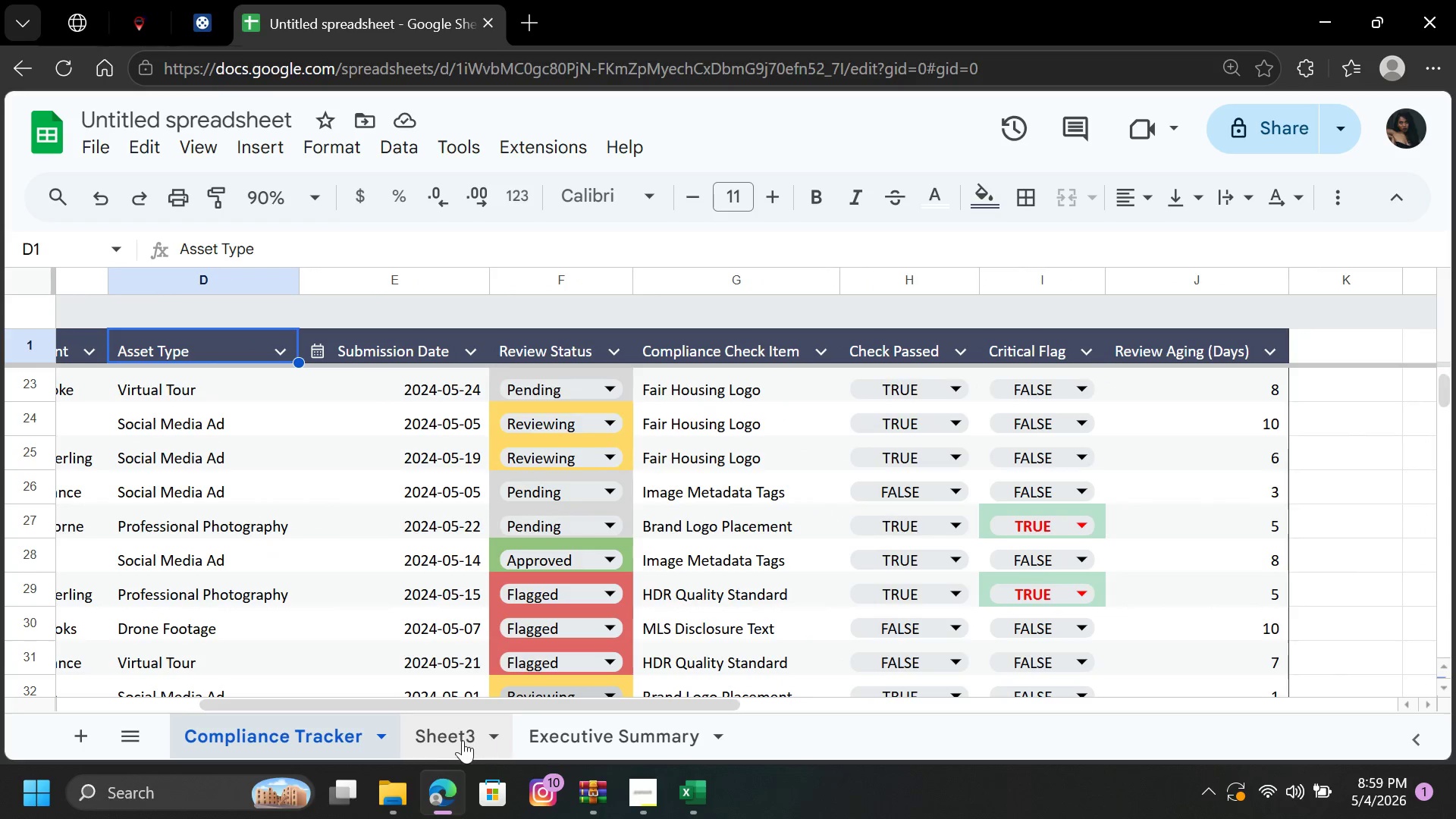 
left_click([444, 740])
 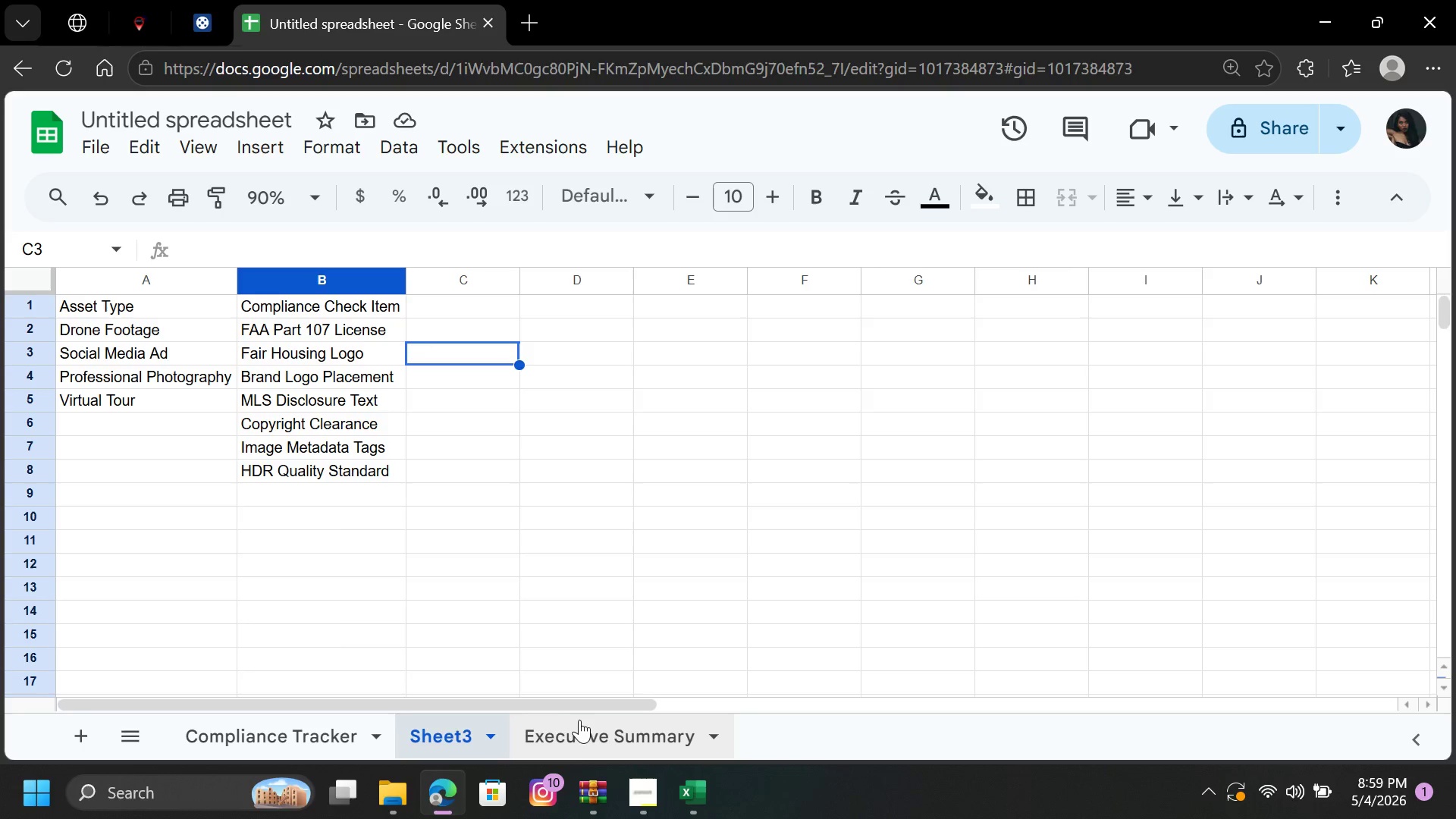 
wait(10.59)
 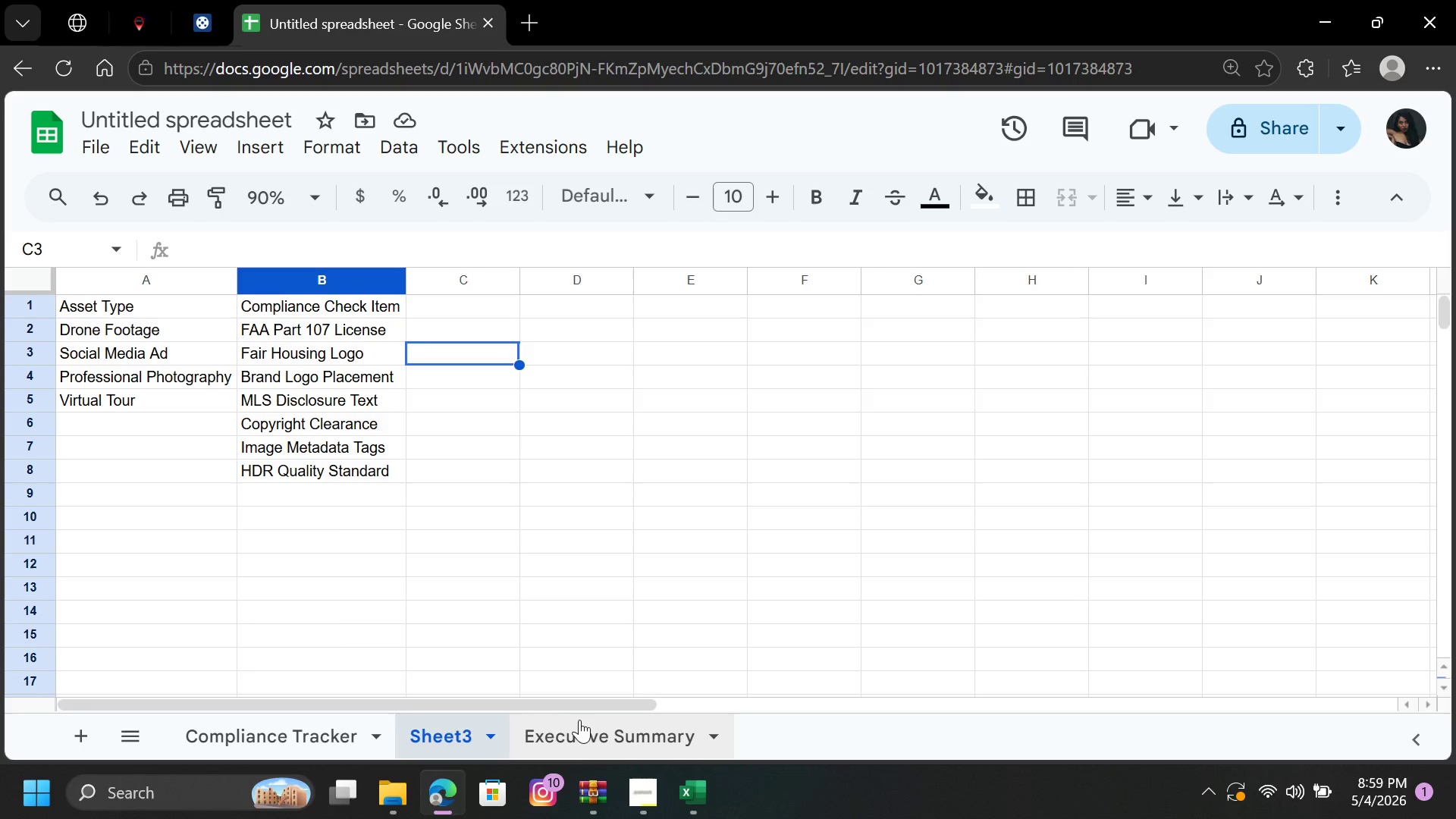 
double_click([150, 194])
 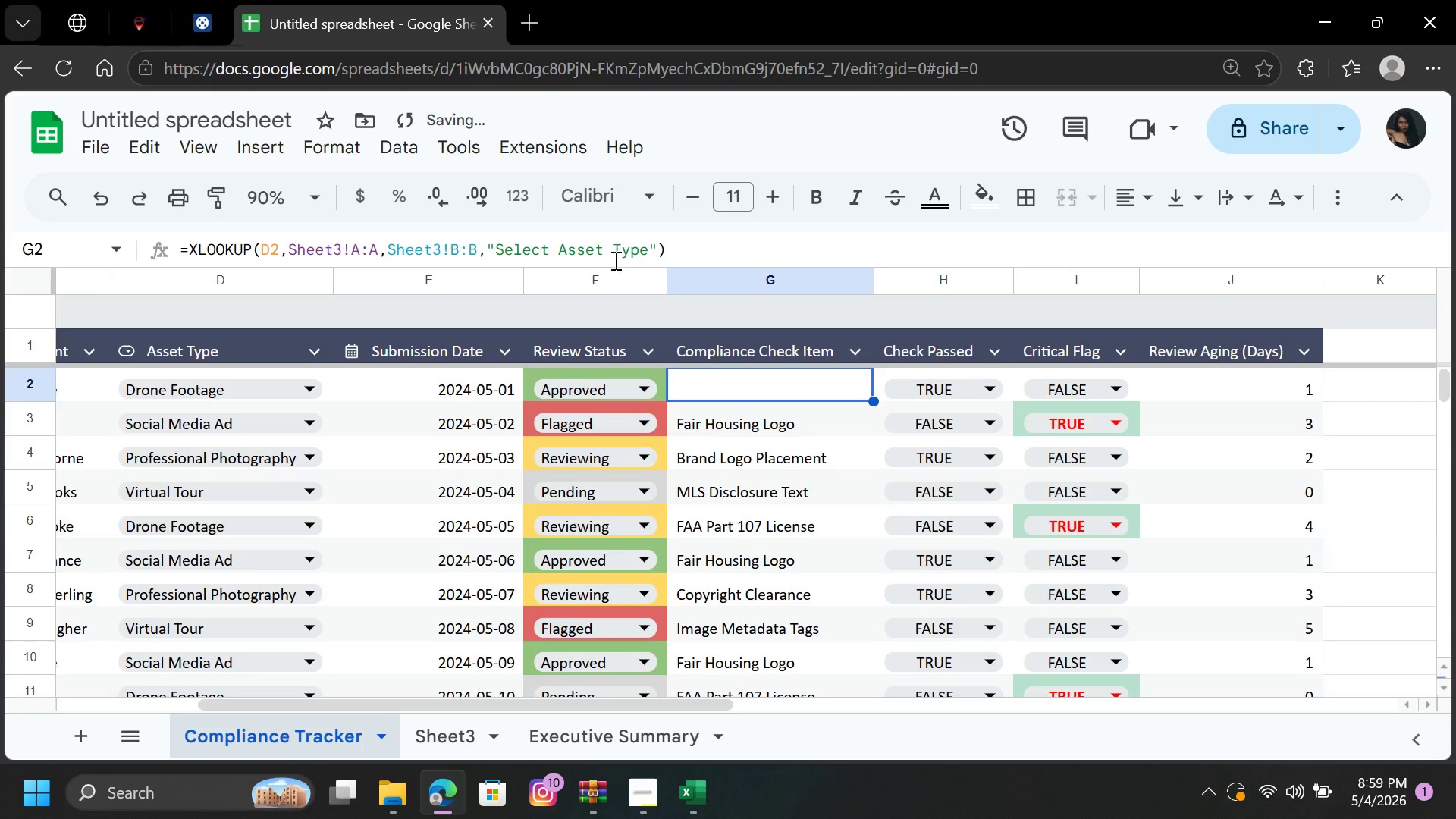 
left_click([649, 253])
 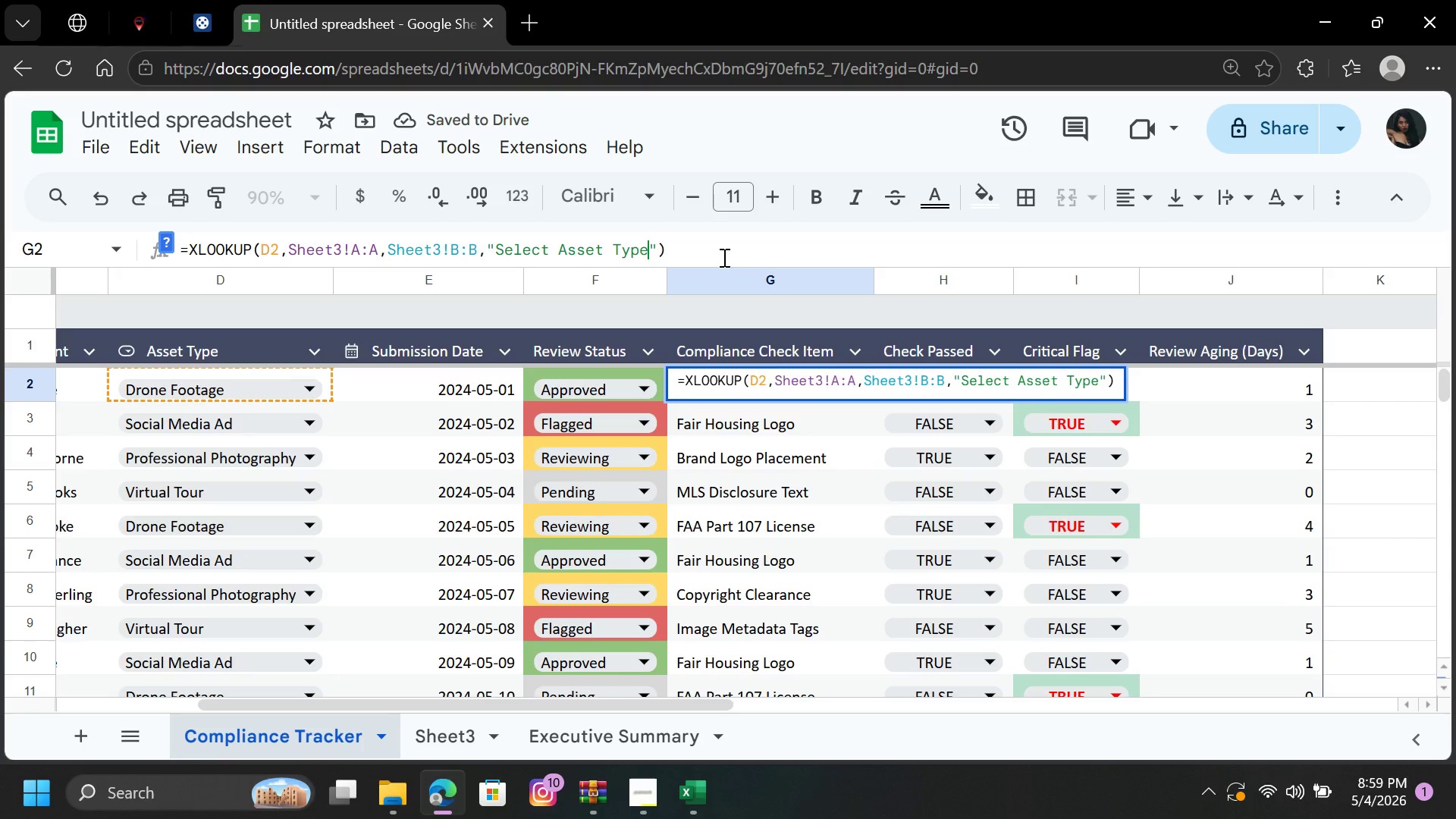 
key(Backspace)
 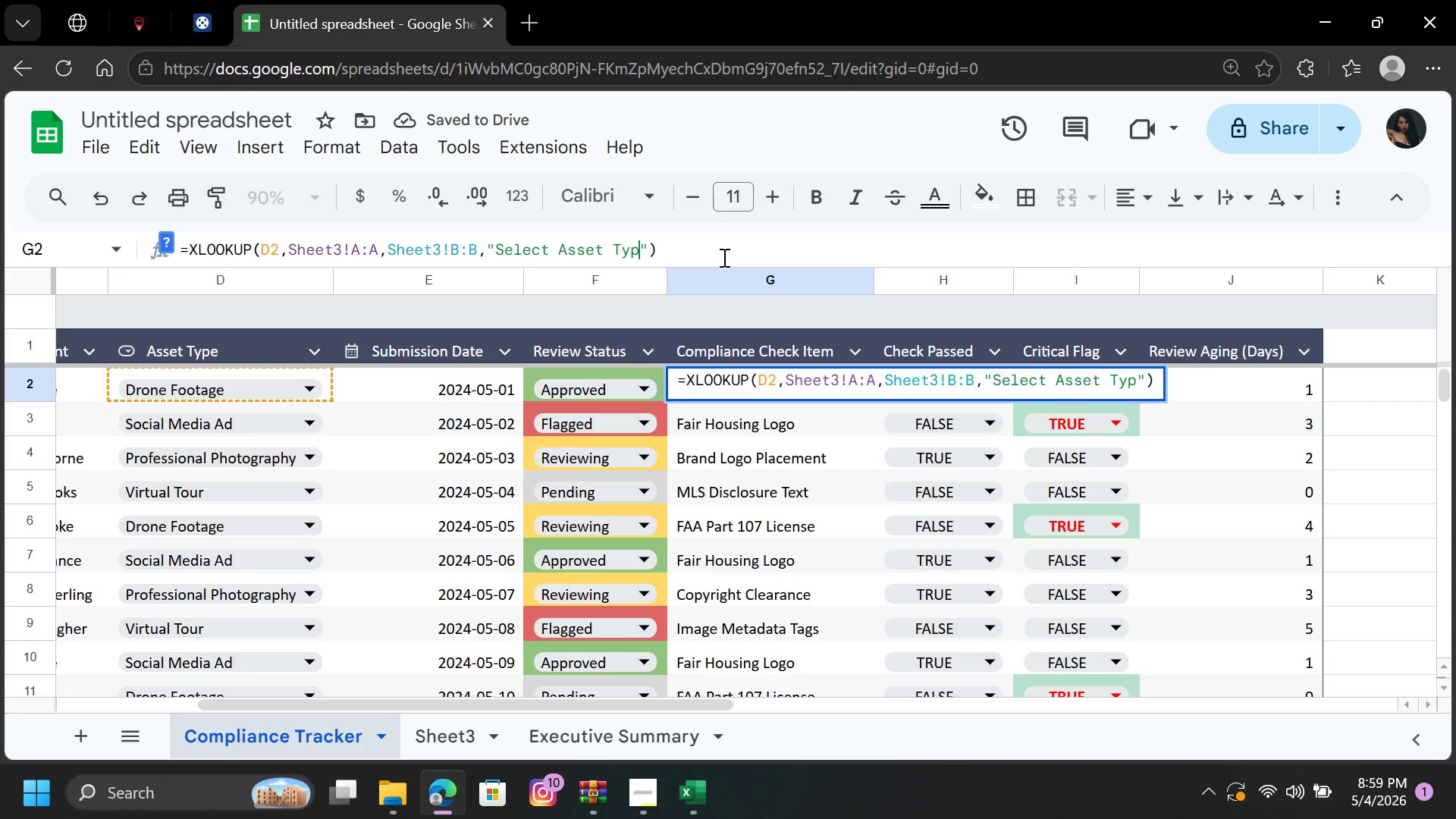 
key(Backspace)
 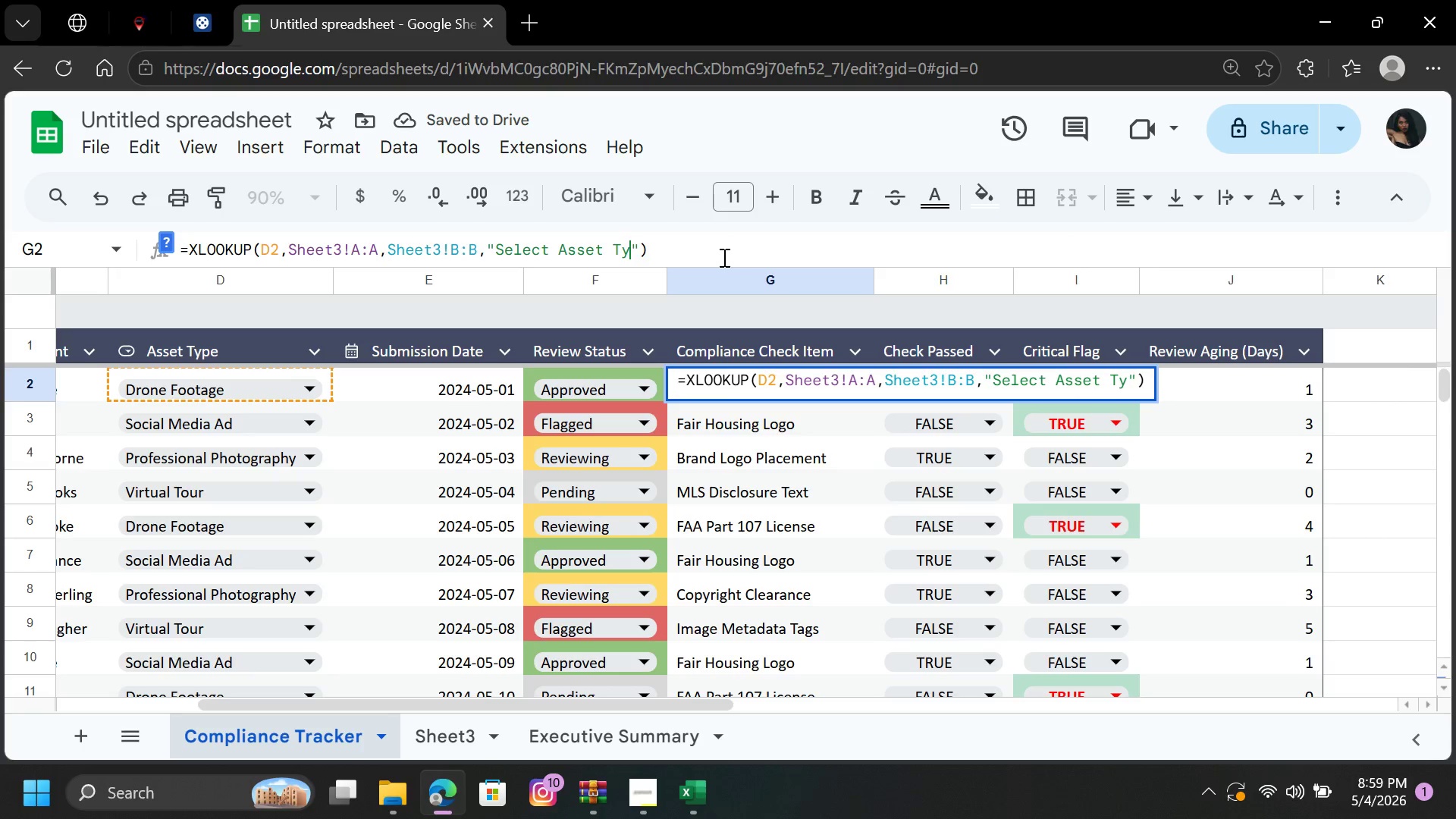 
key(Backspace)